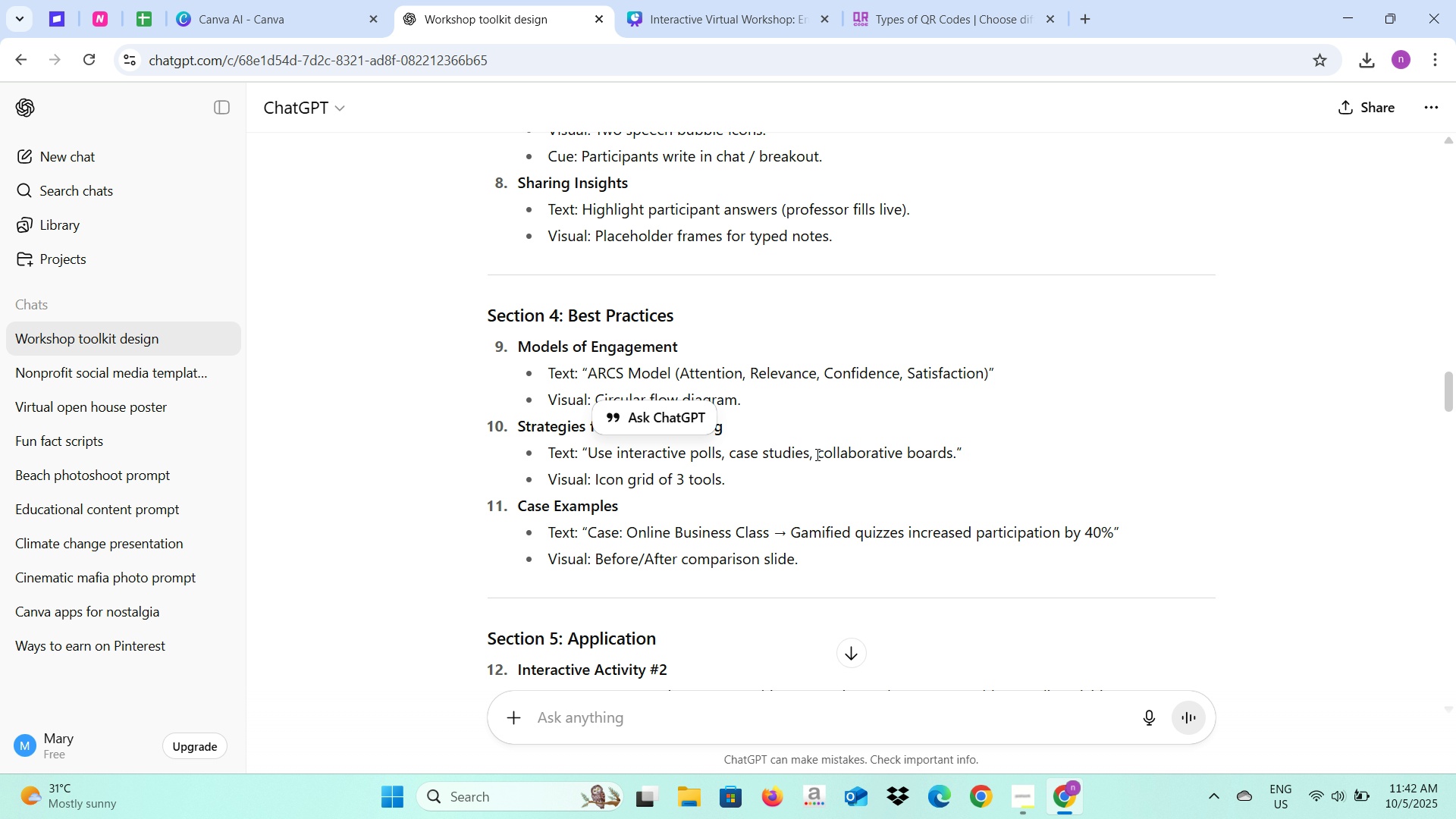 
left_click_drag(start_coordinate=[816, 454], to_coordinate=[951, 457])
 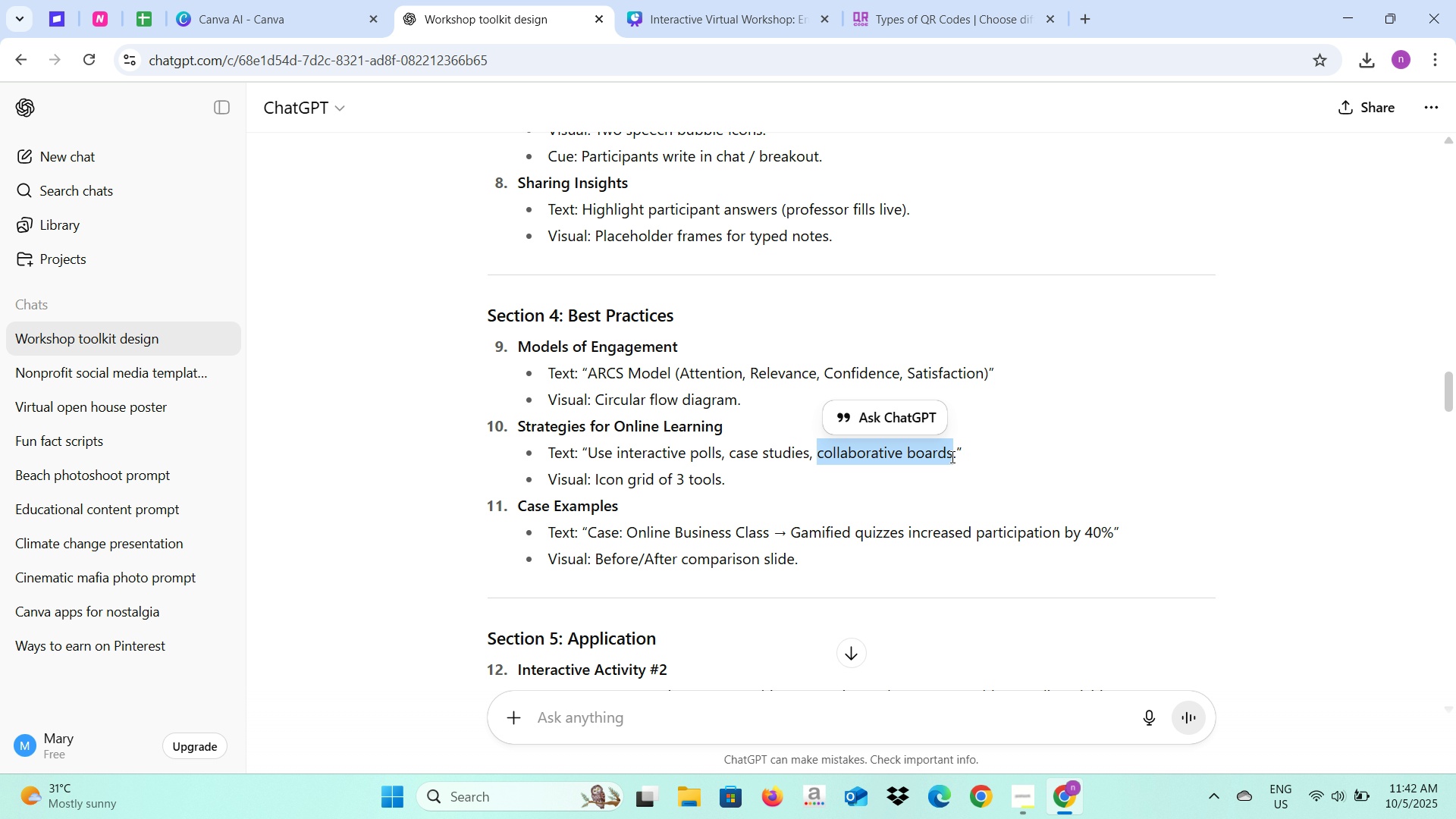 
hold_key(key=ShiftLeft, duration=0.91)
 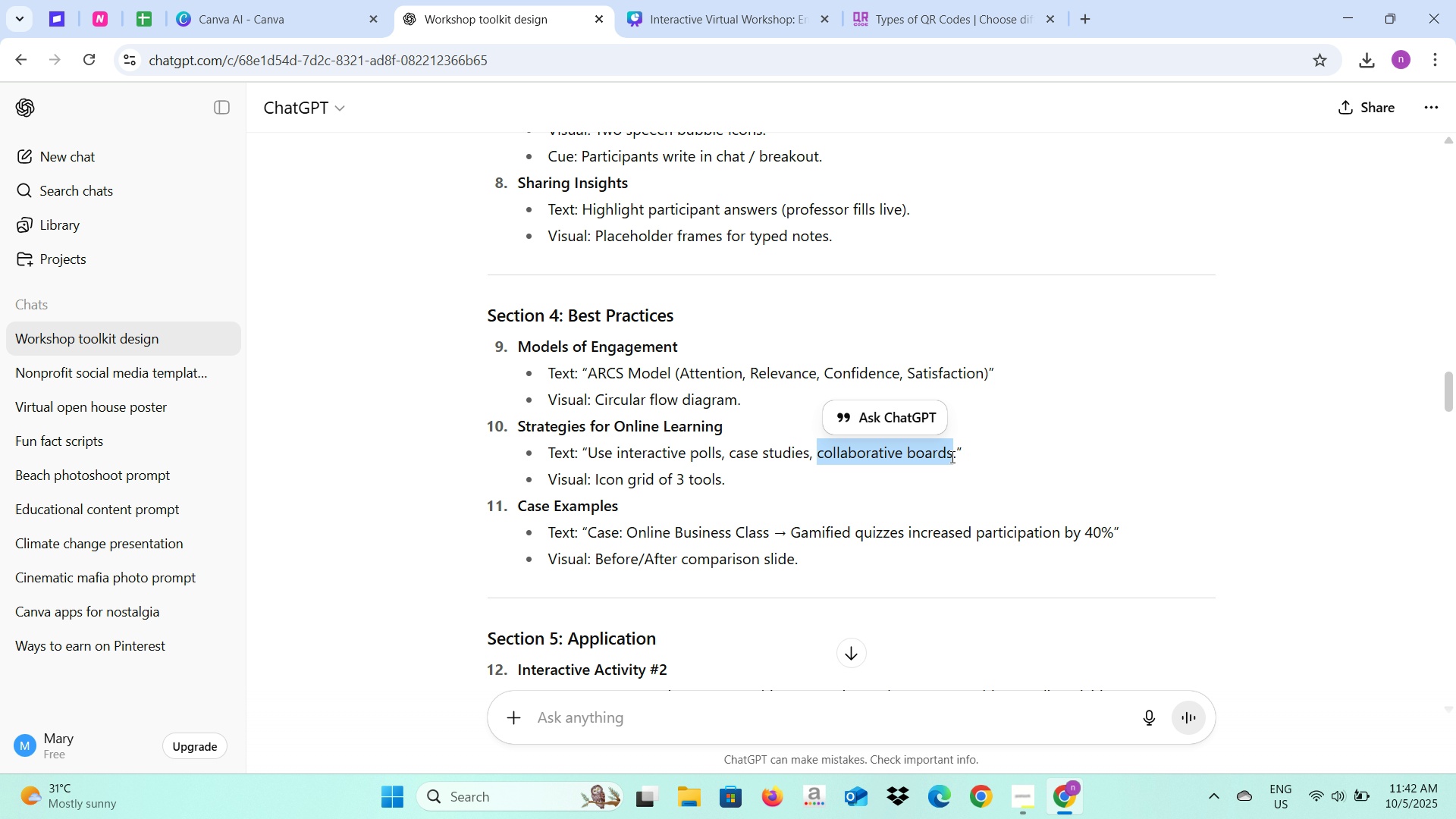 
key(Control+C)
 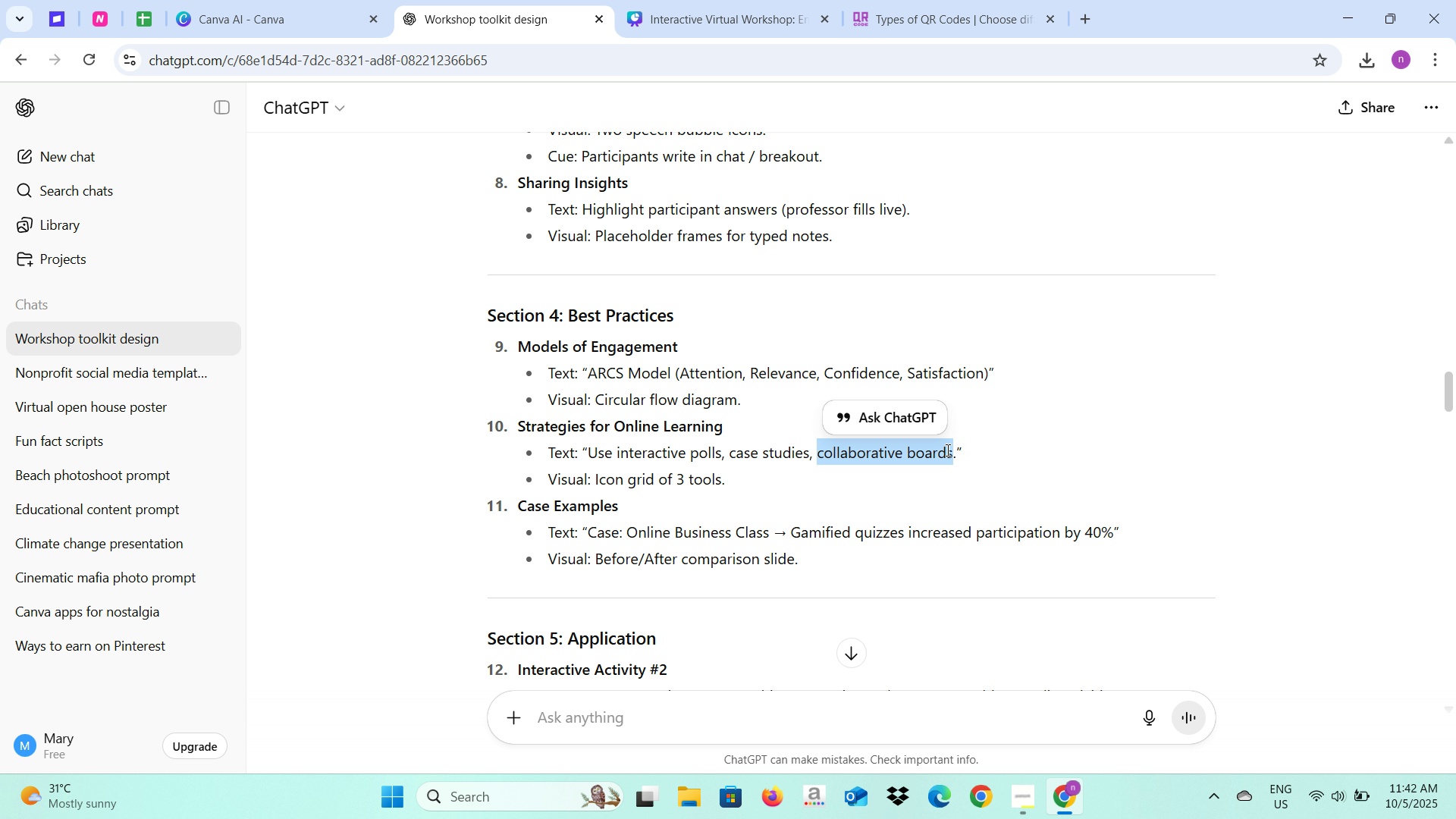 
key(Control+C)
 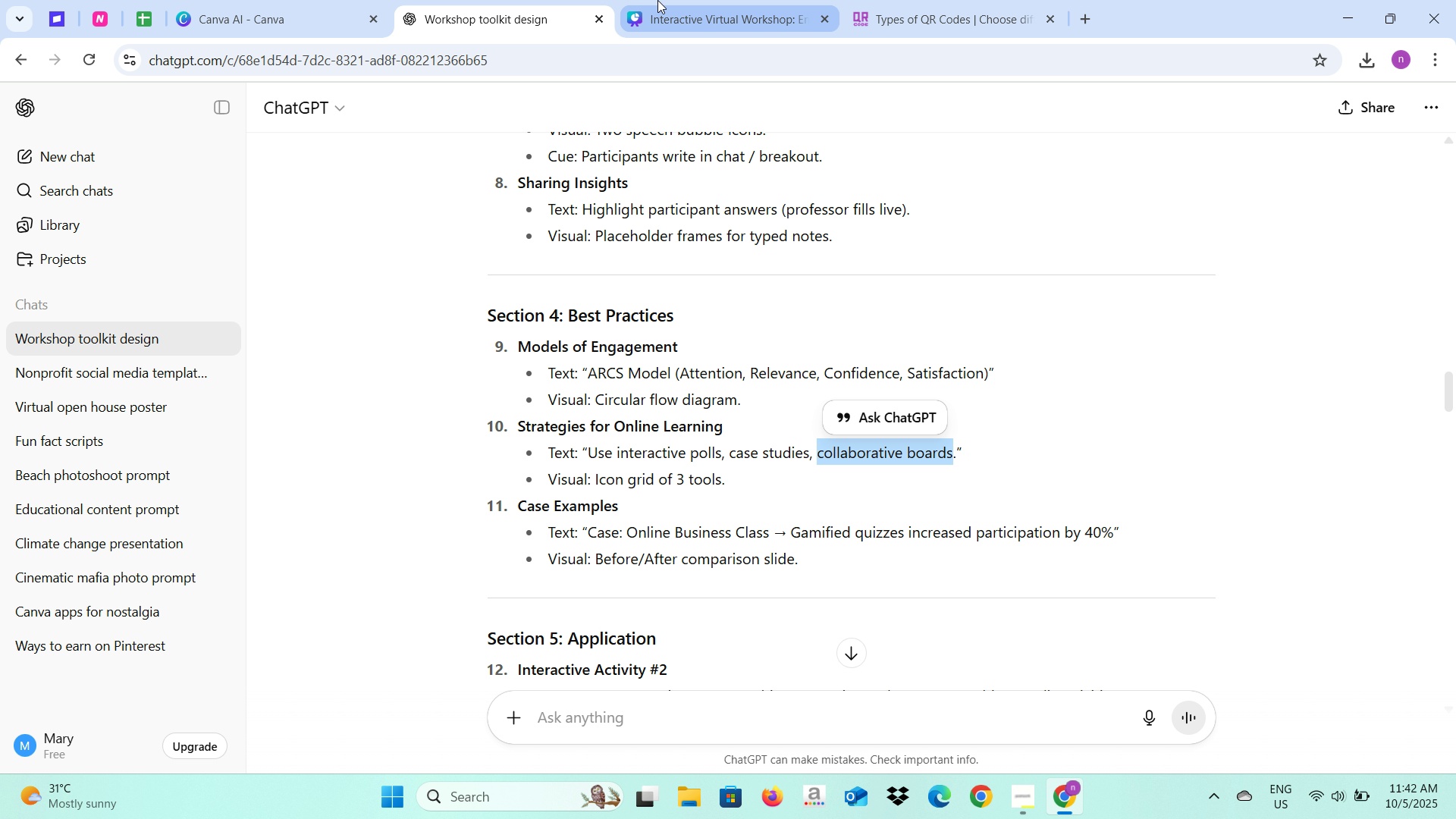 
left_click([657, 0])
 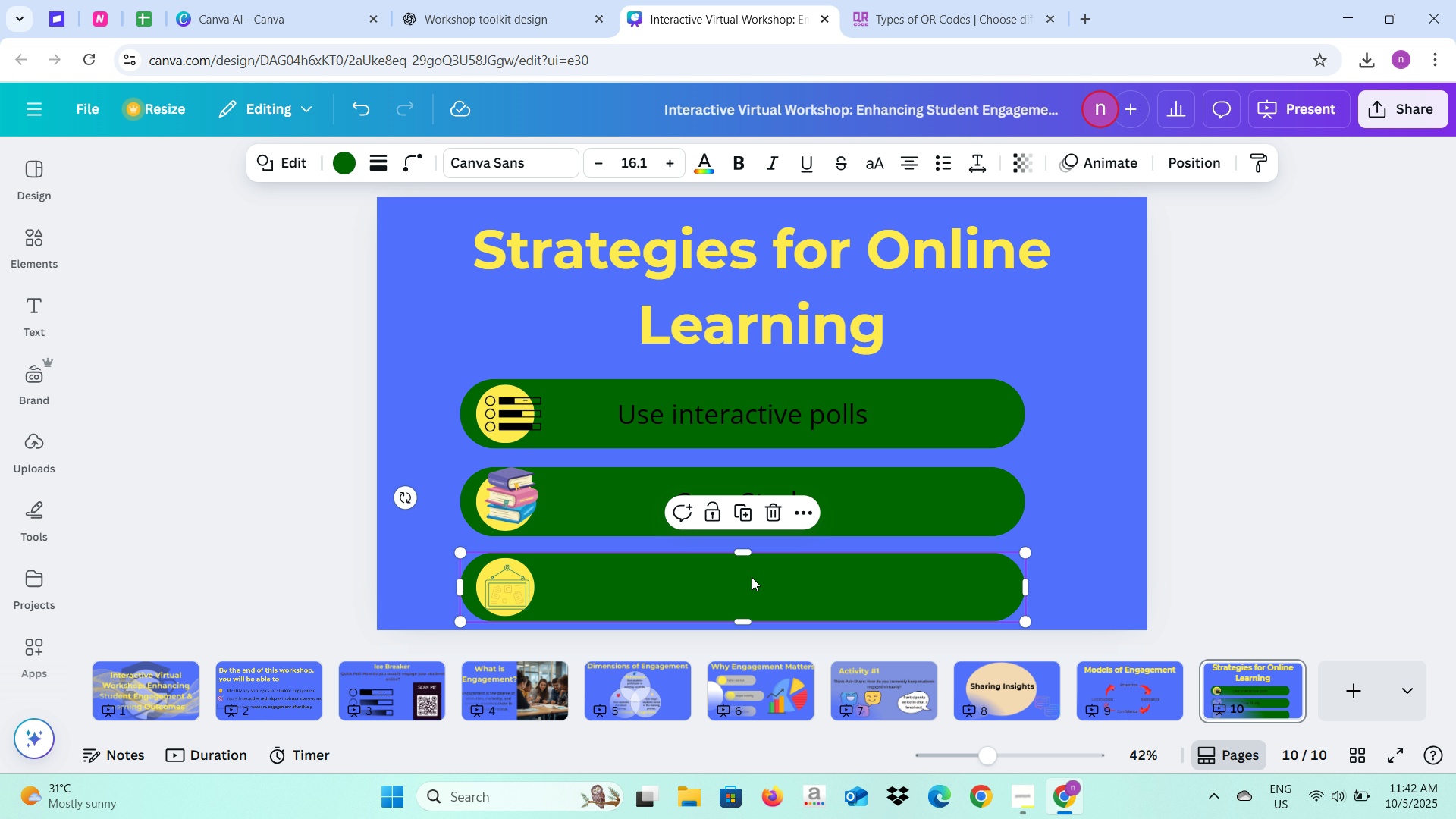 
double_click([752, 577])
 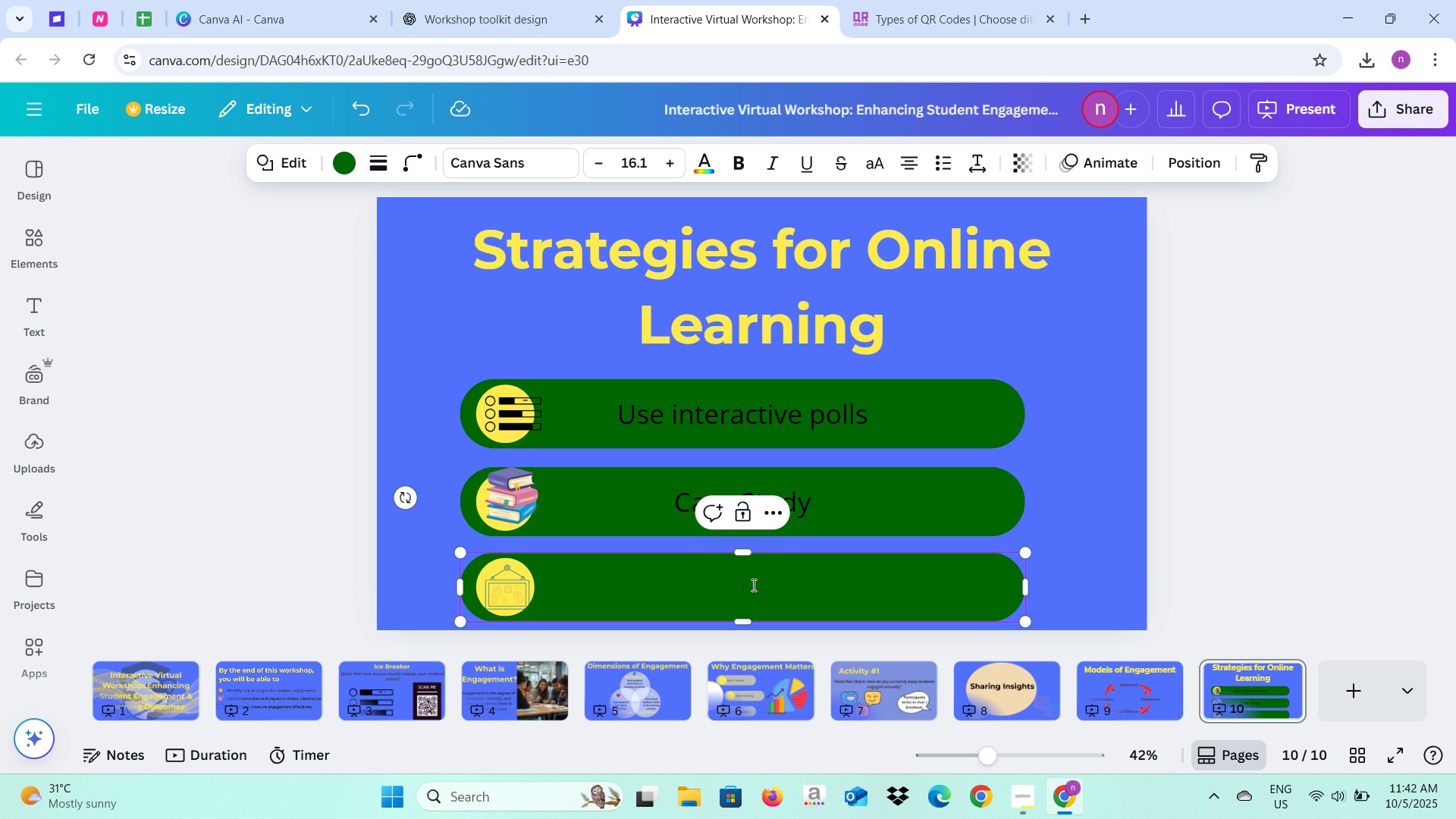 
key(Control+V)
 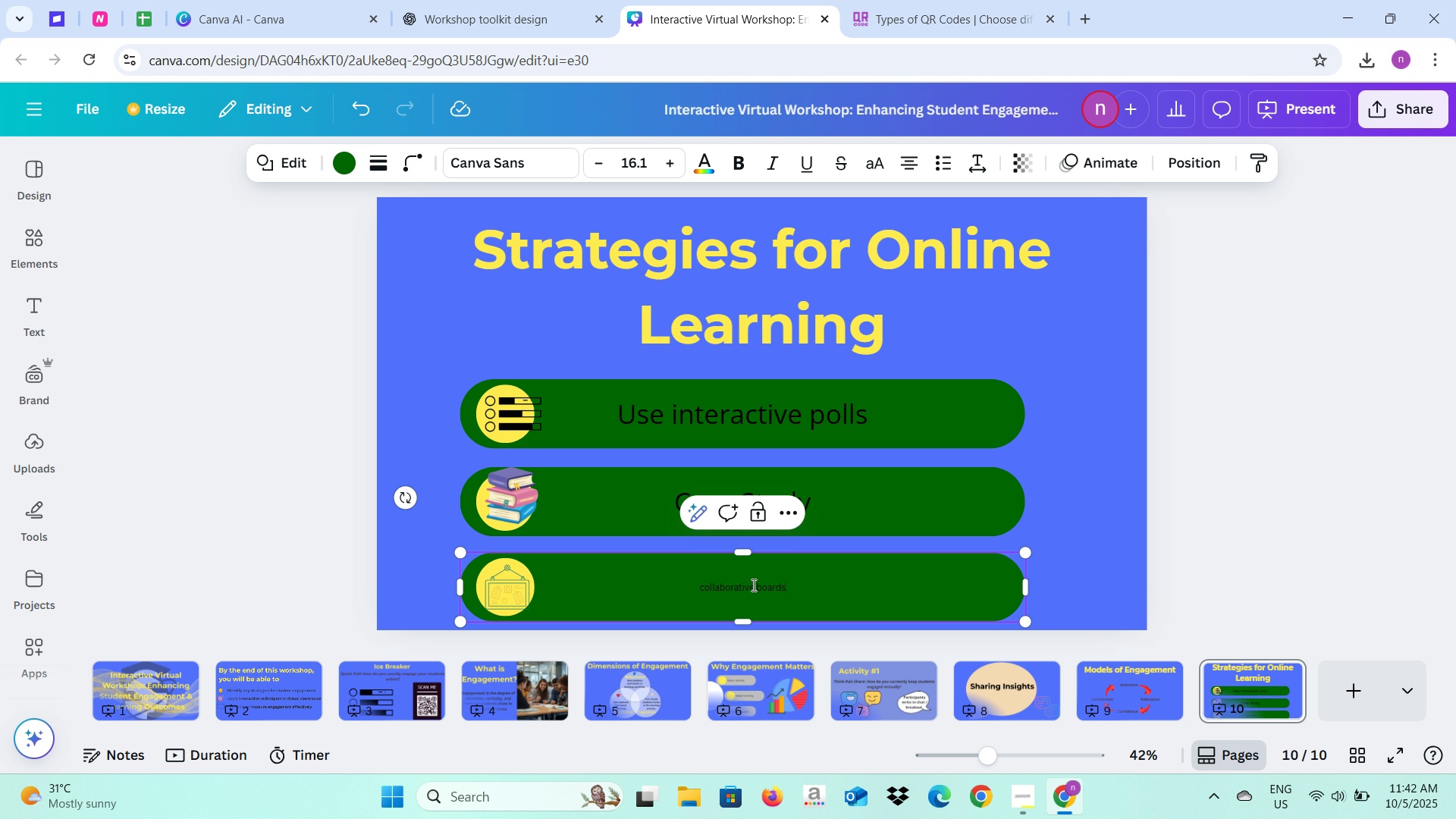 
key(Control+A)
 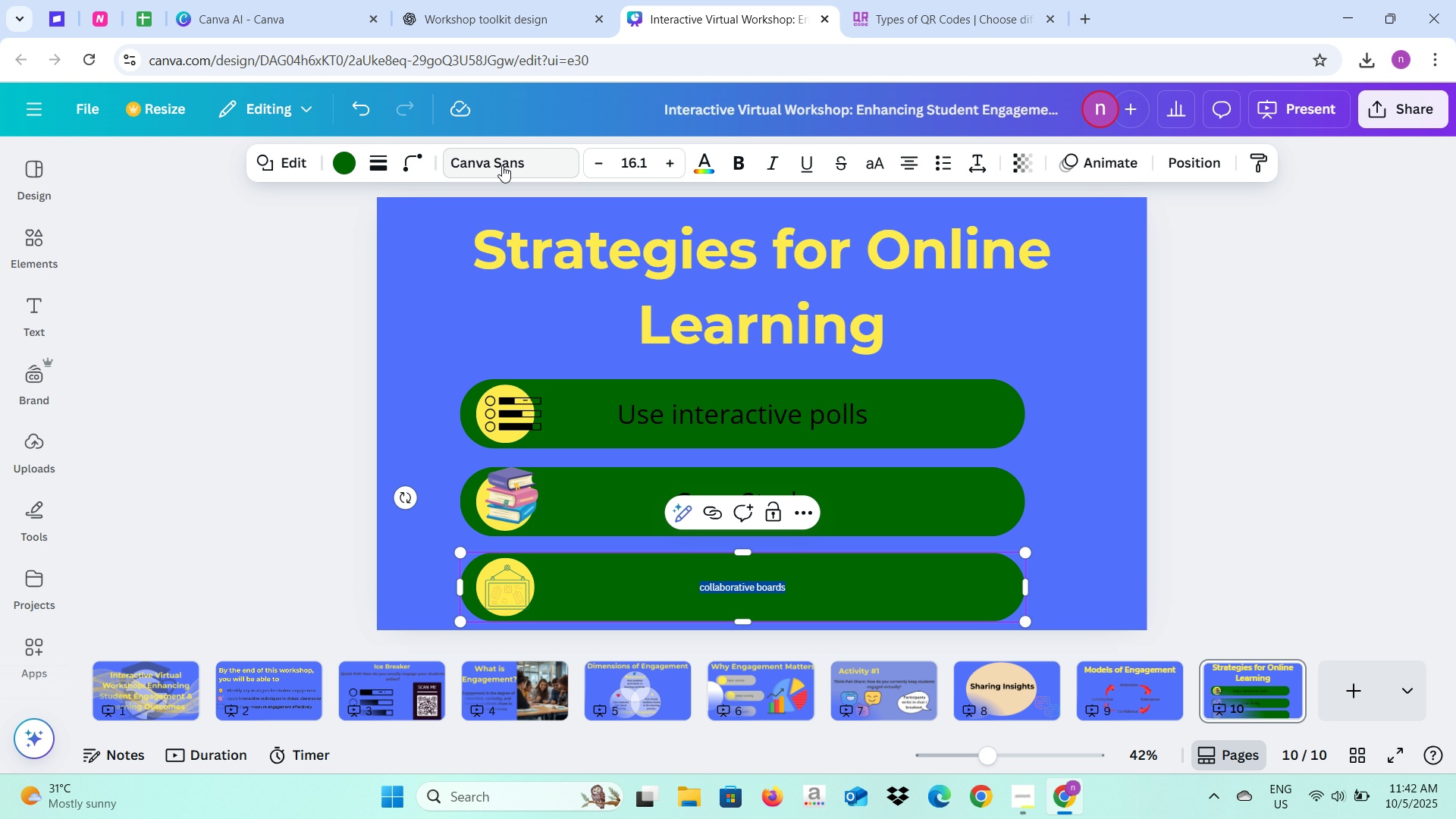 
left_click([507, 162])
 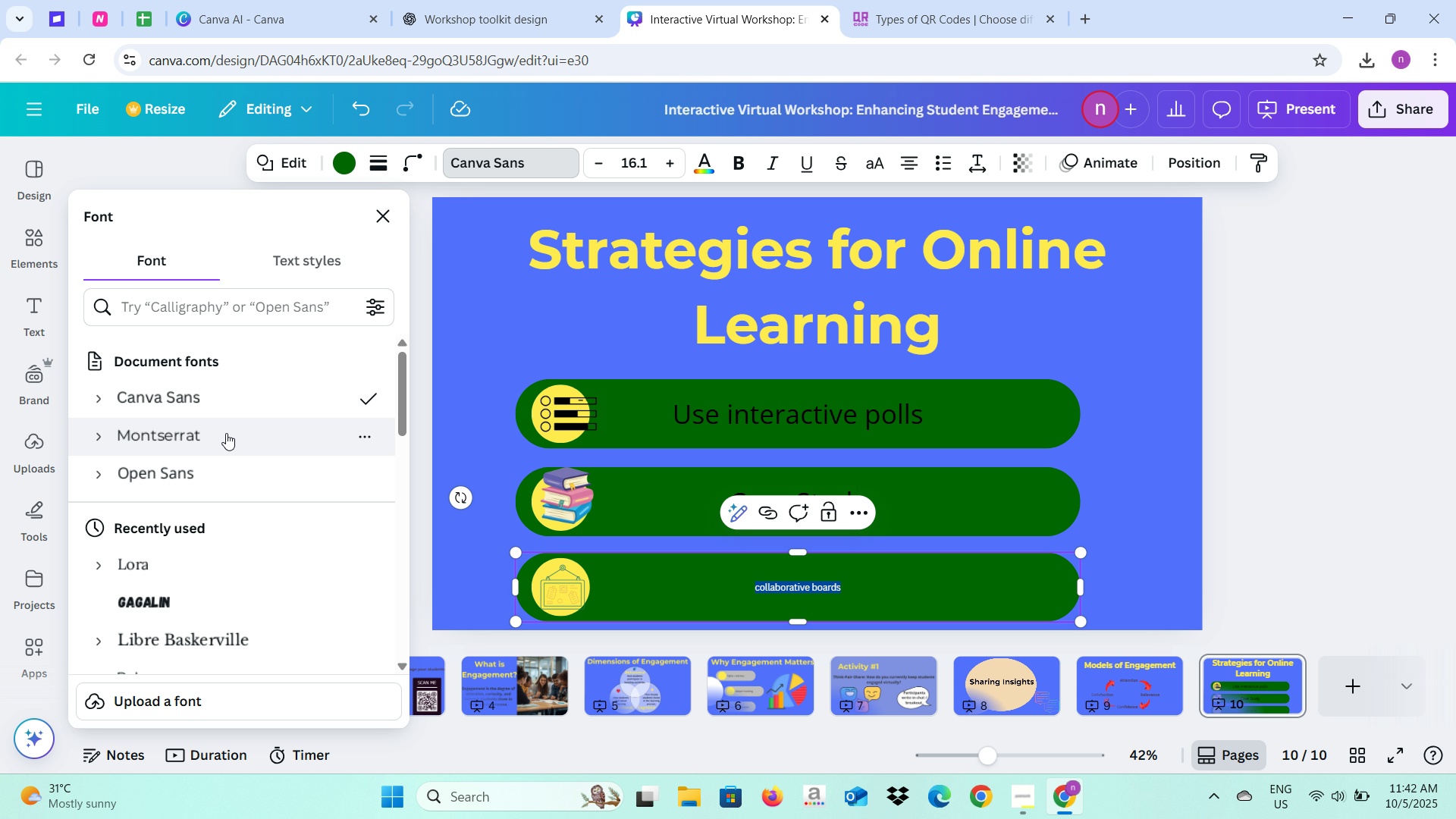 
left_click([221, 473])
 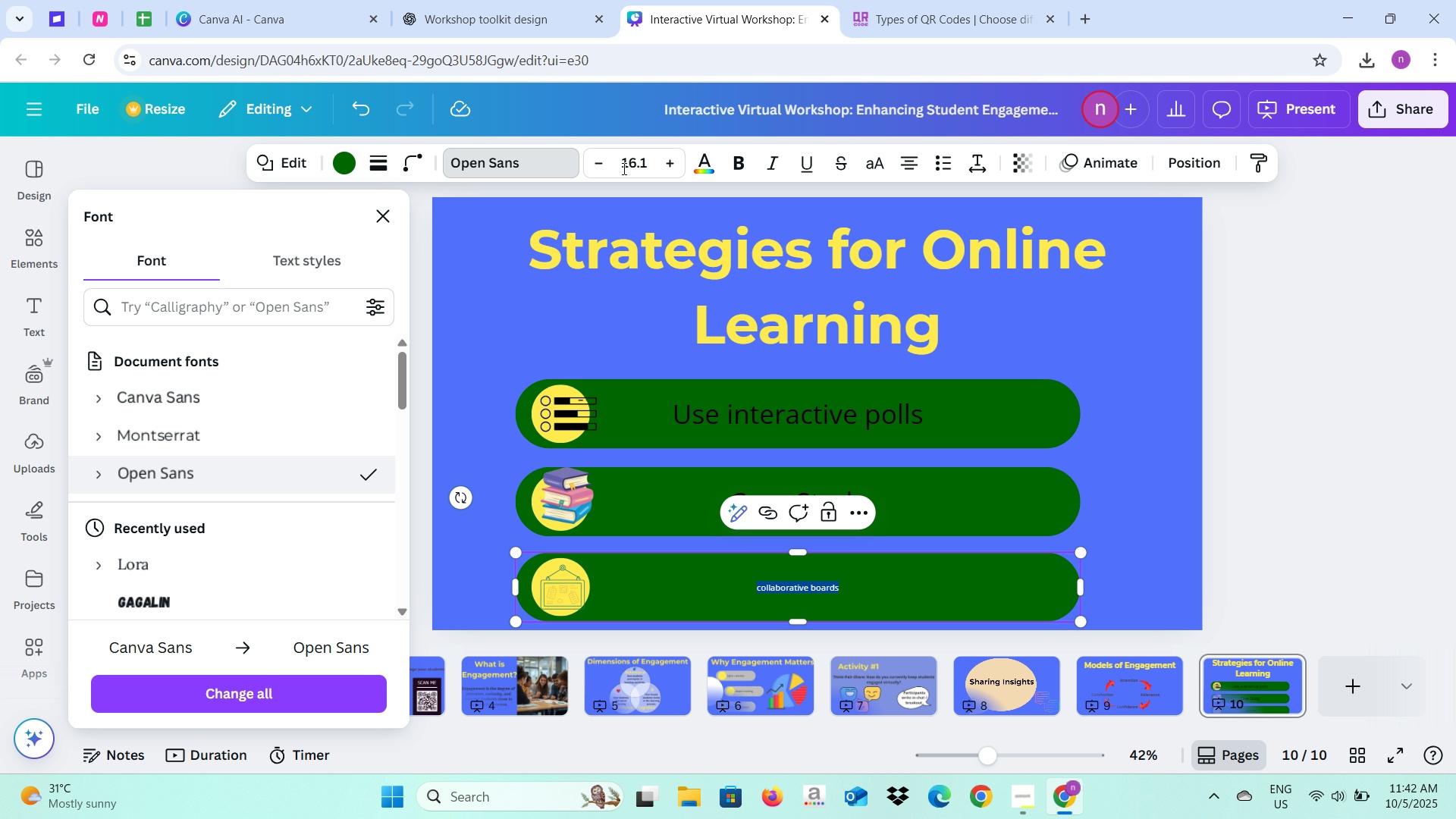 
left_click([623, 168])
 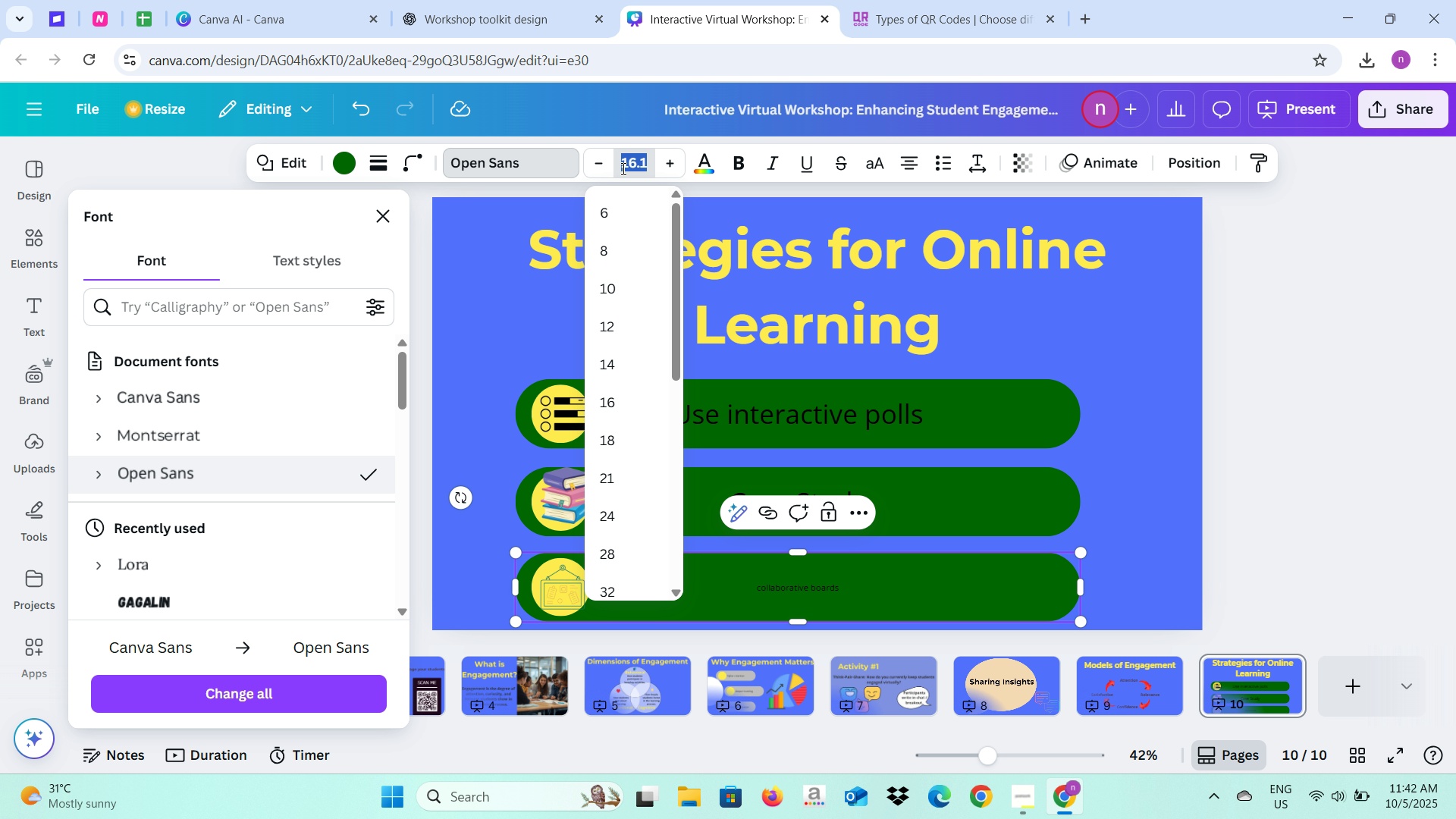 
type(50)
 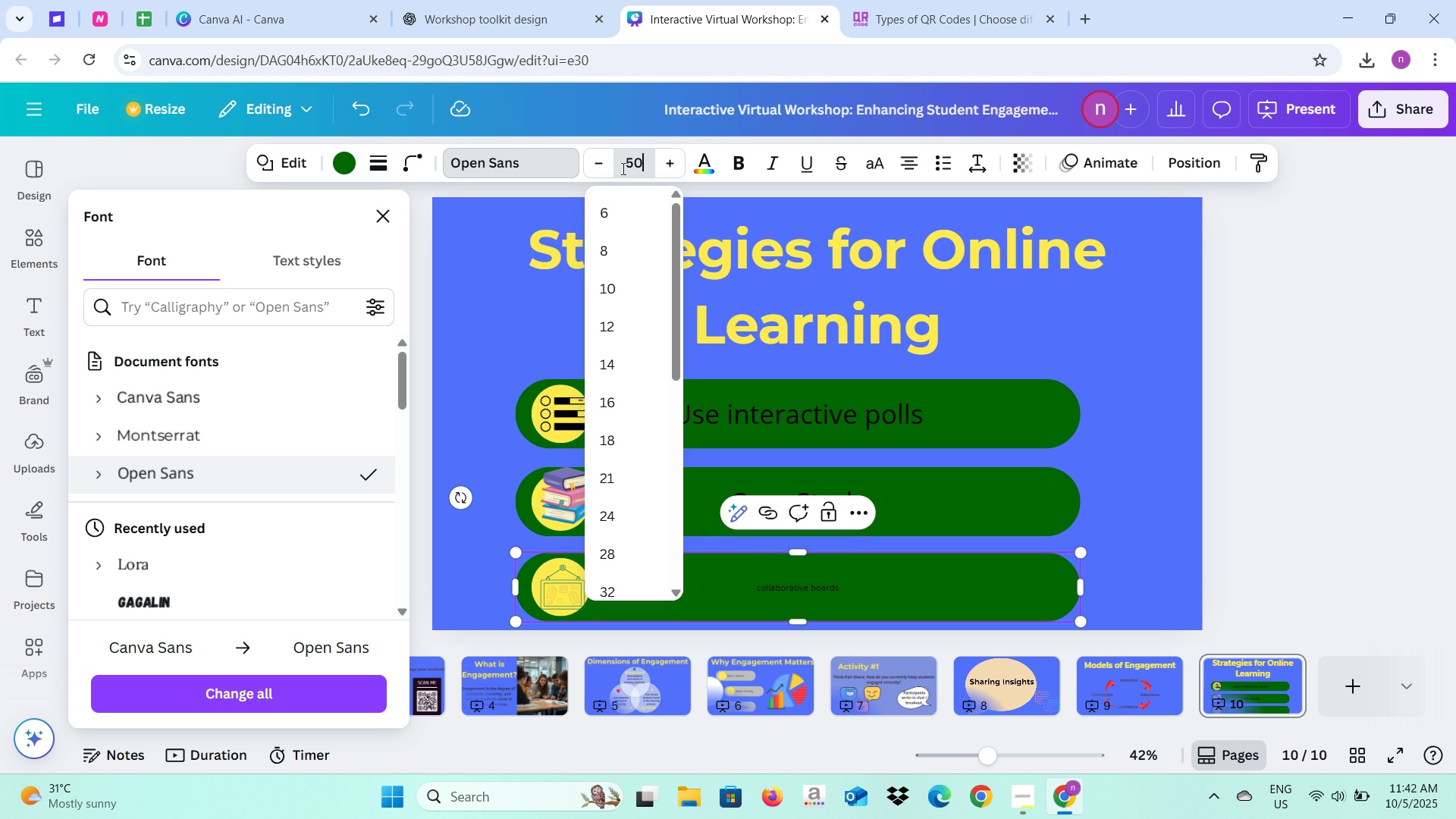 
key(Enter)
 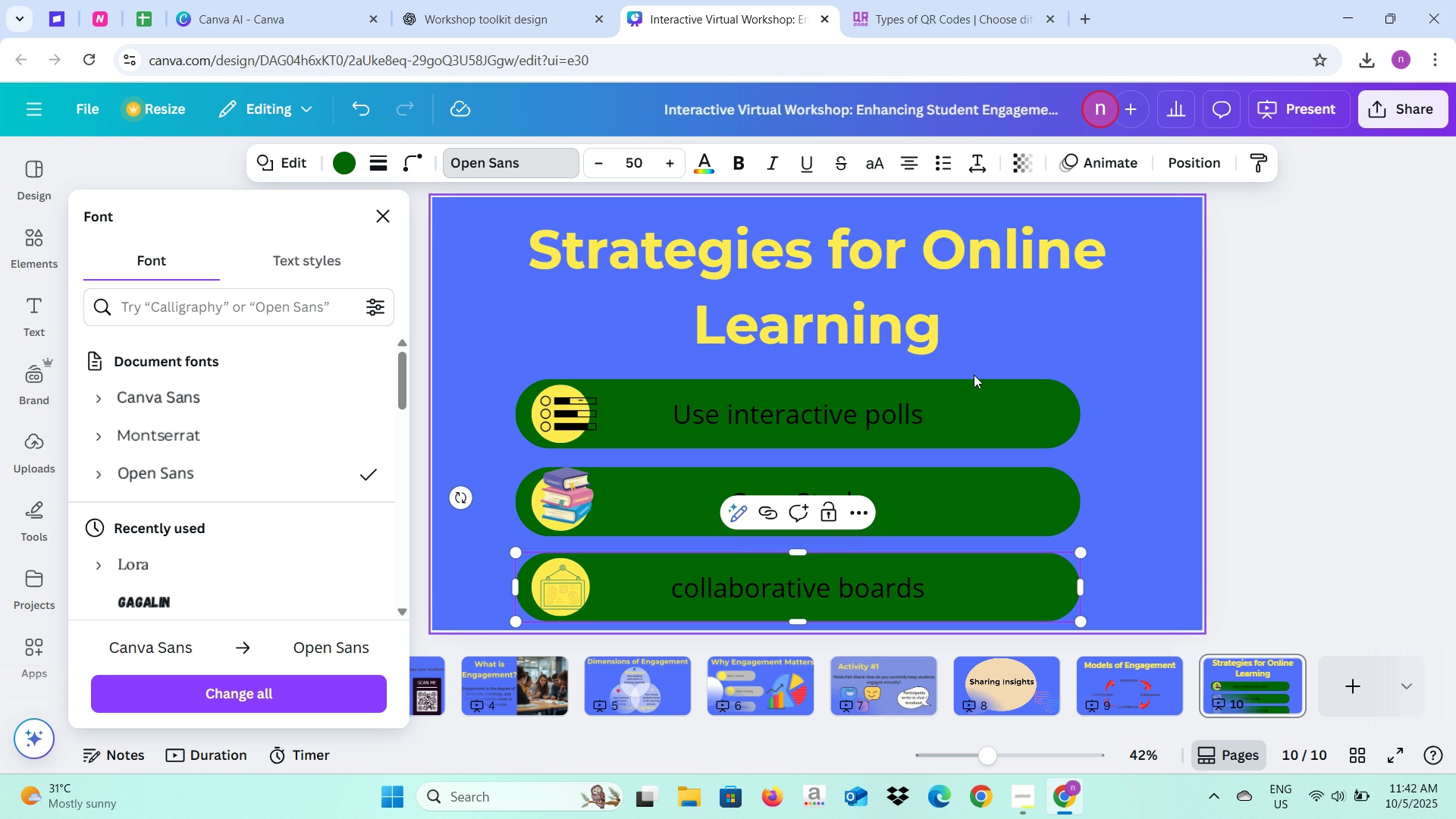 
left_click([1367, 429])
 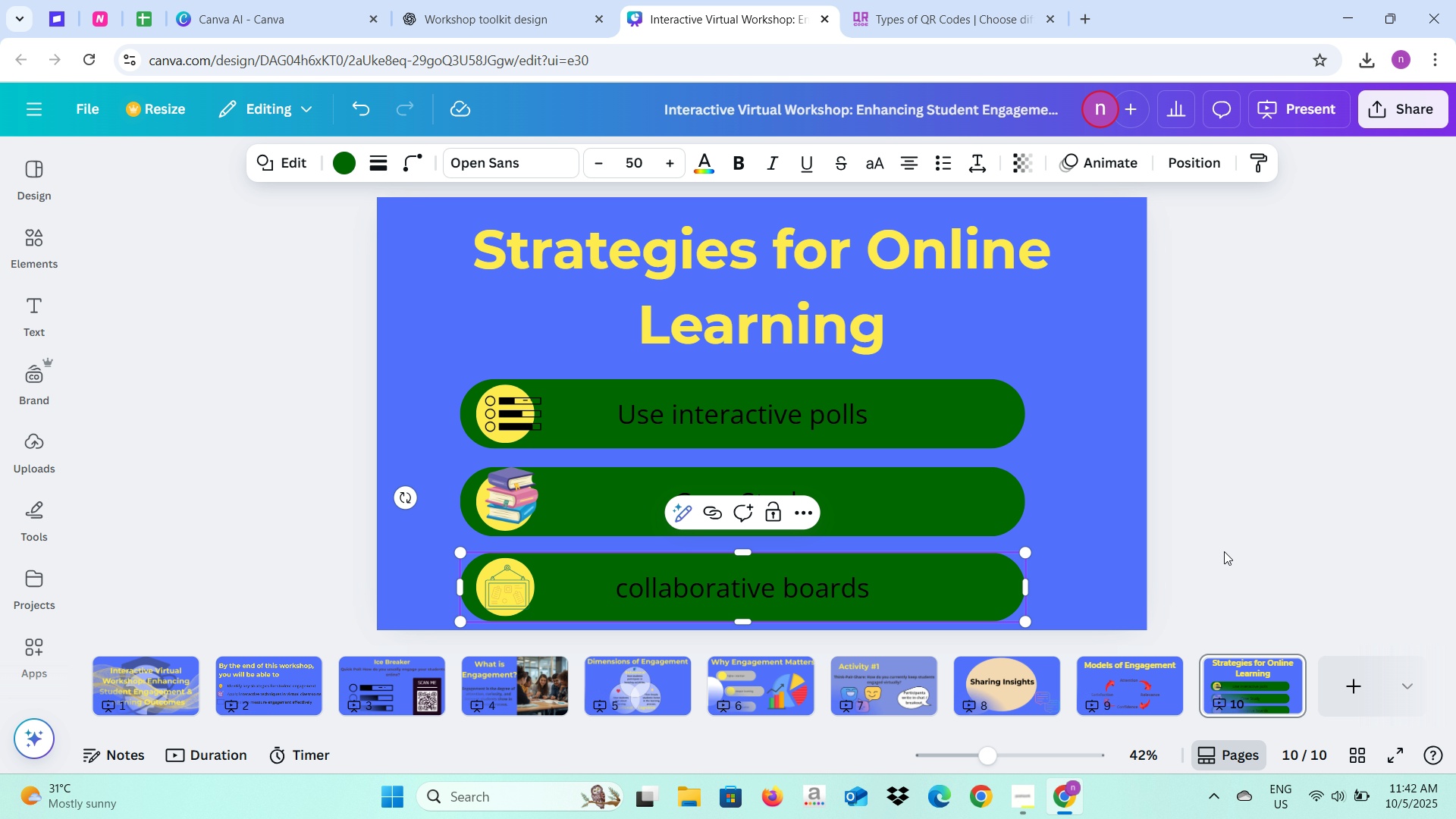 
left_click([1345, 686])
 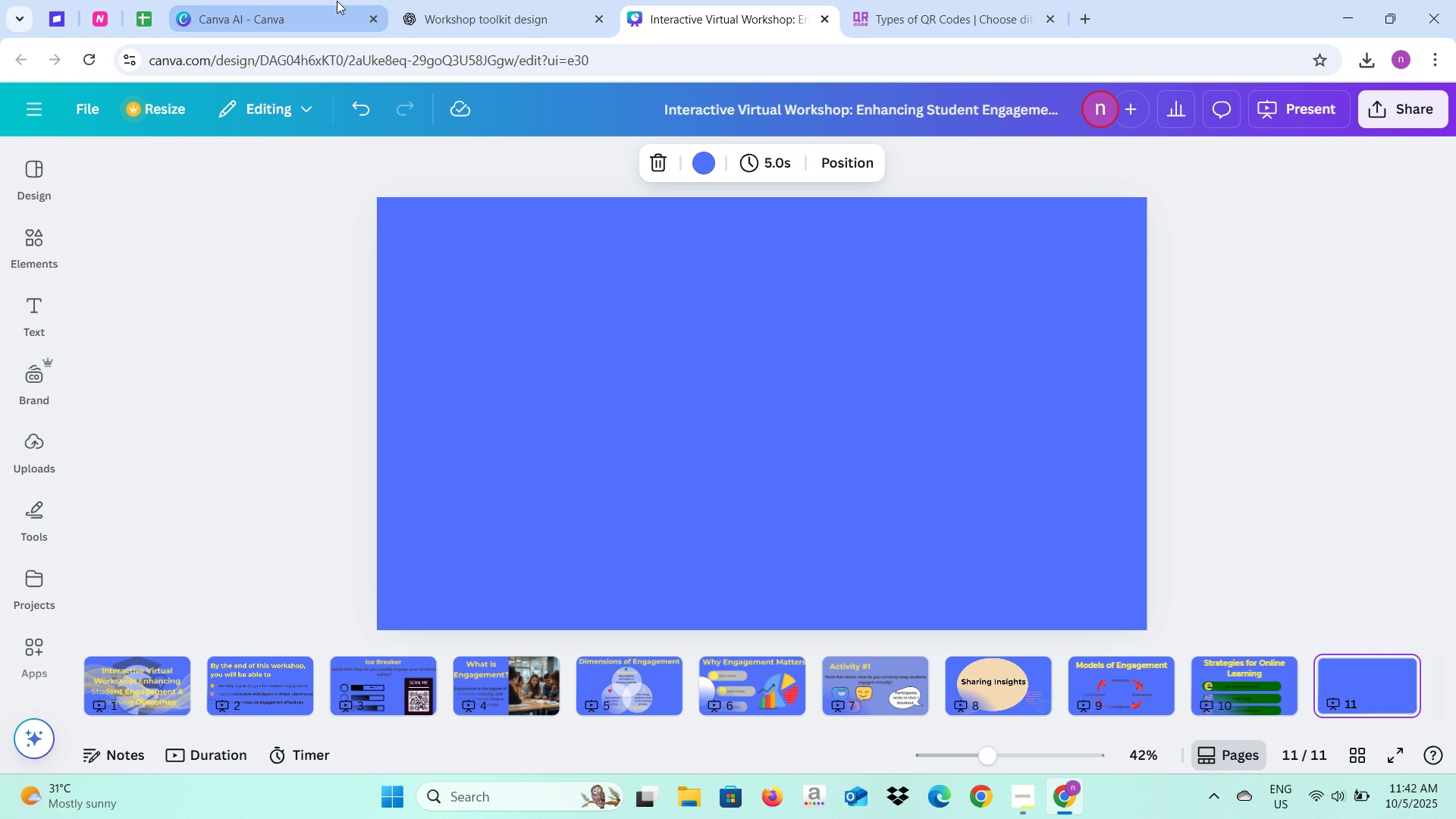 
left_click([337, 1])
 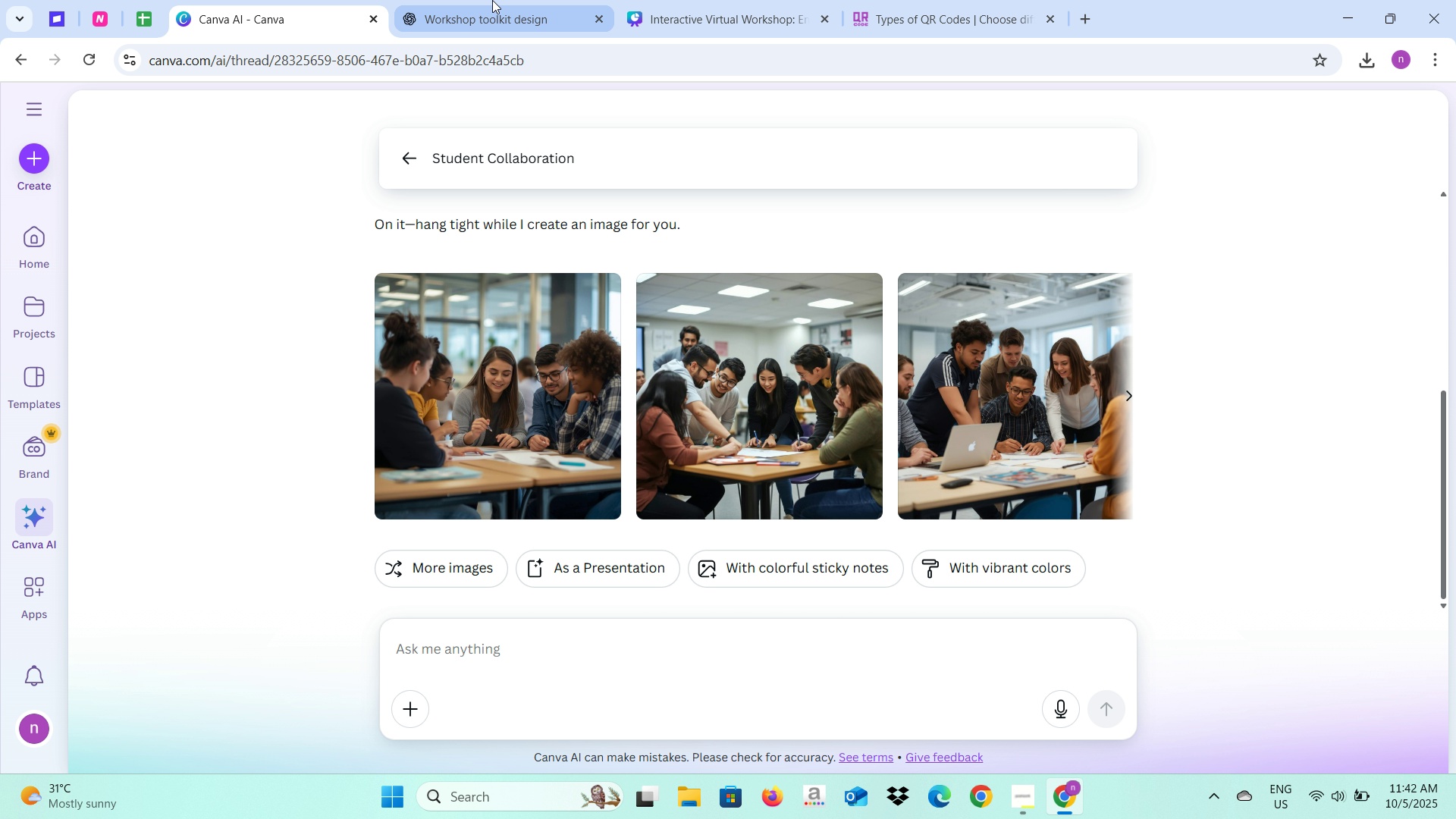 
left_click([492, 0])
 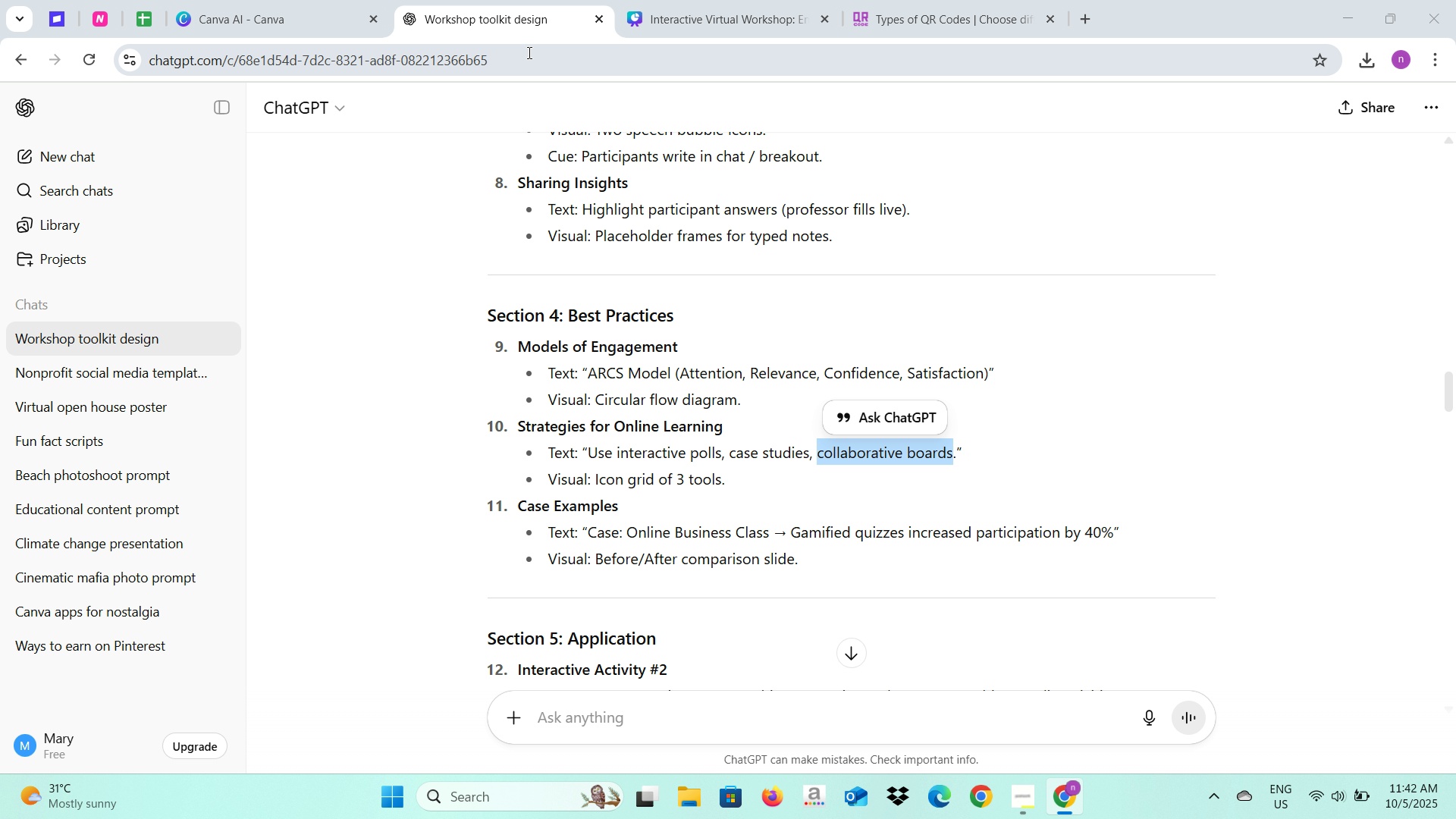 
key(Alt+AltLeft)
 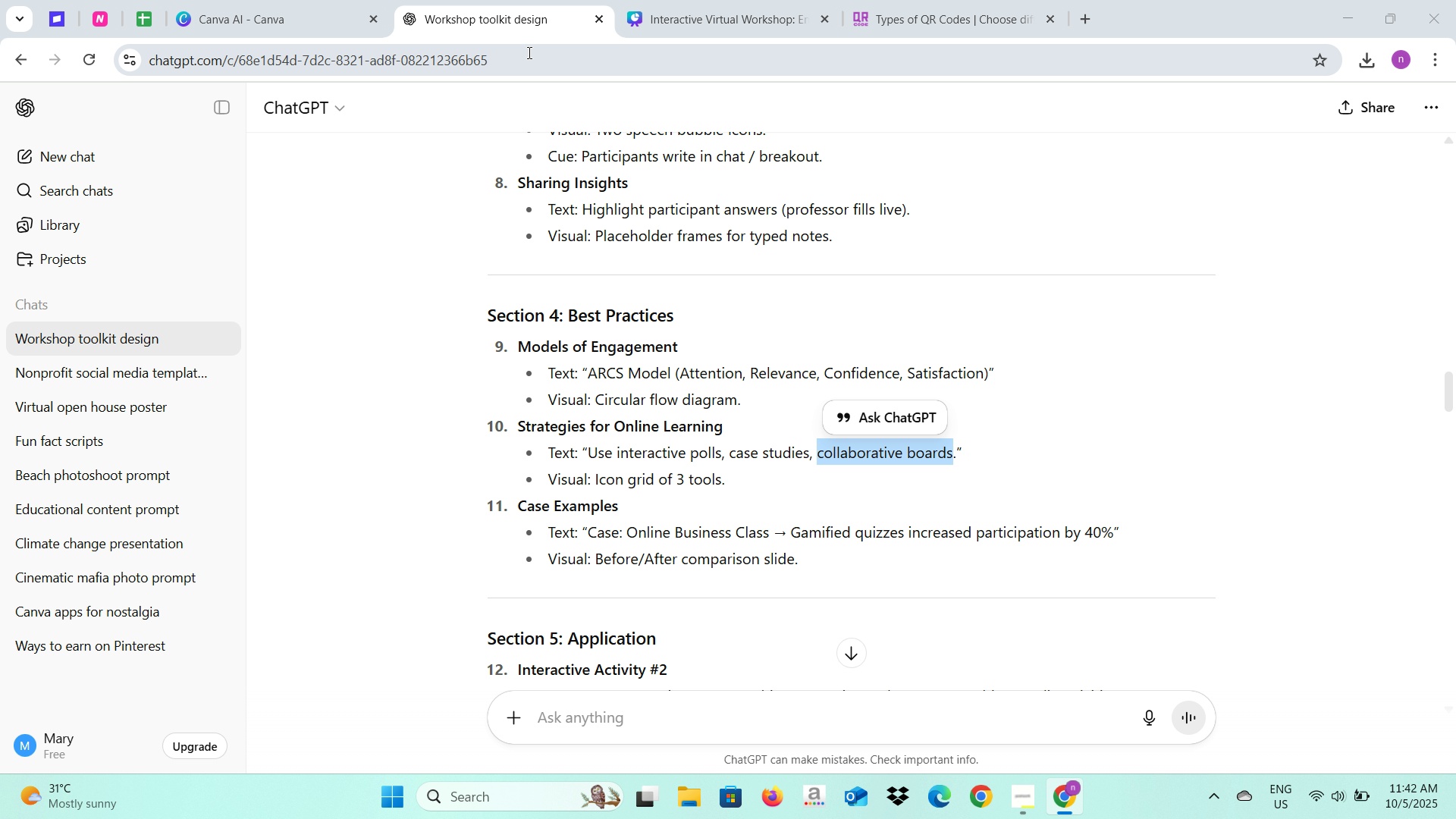 
key(Alt+Tab)